 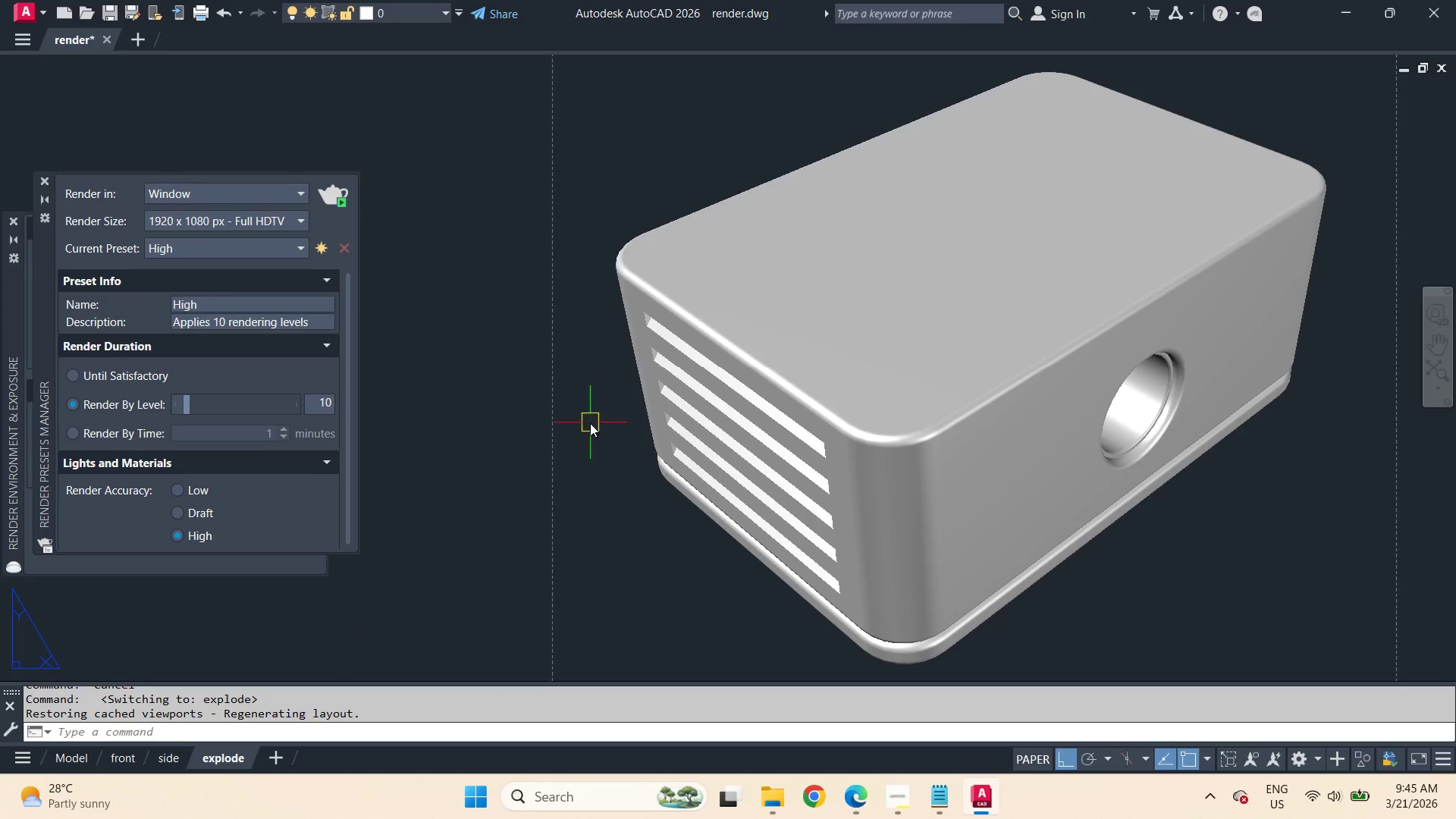 
double_click([704, 171])
 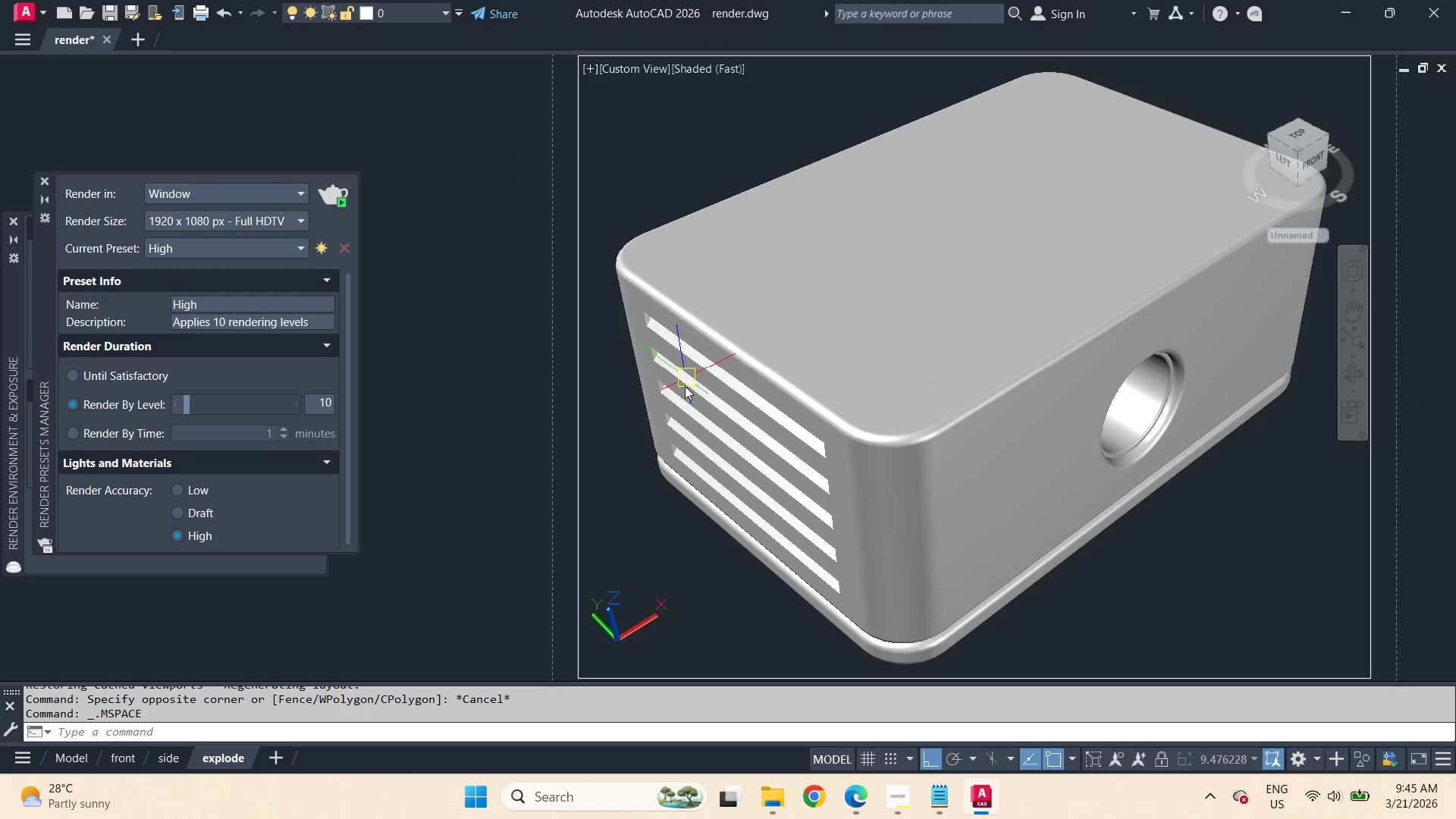 
scroll: coordinate [736, 424], scroll_direction: down, amount: 8.0
 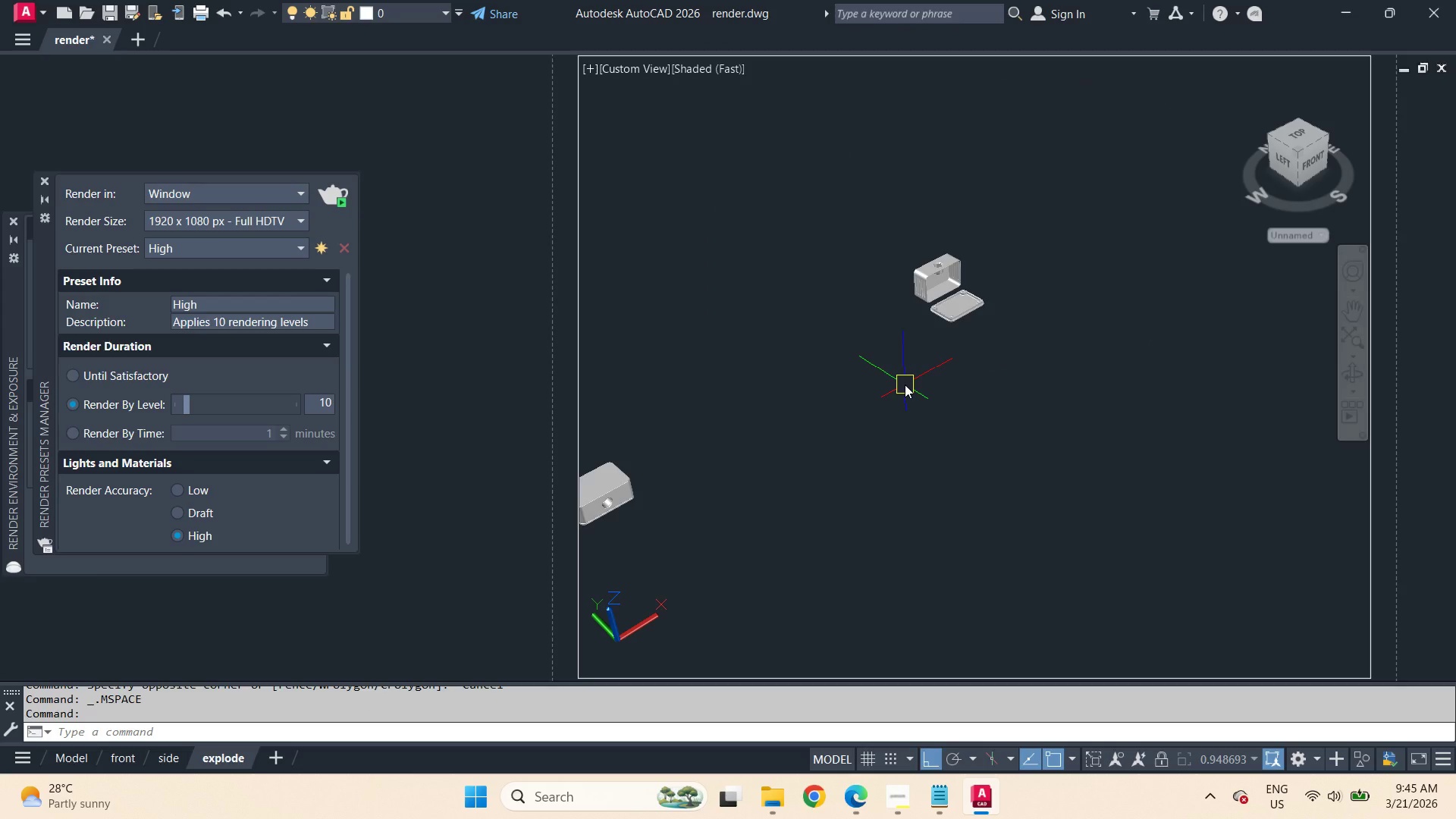 
right_click([1306, 150])
 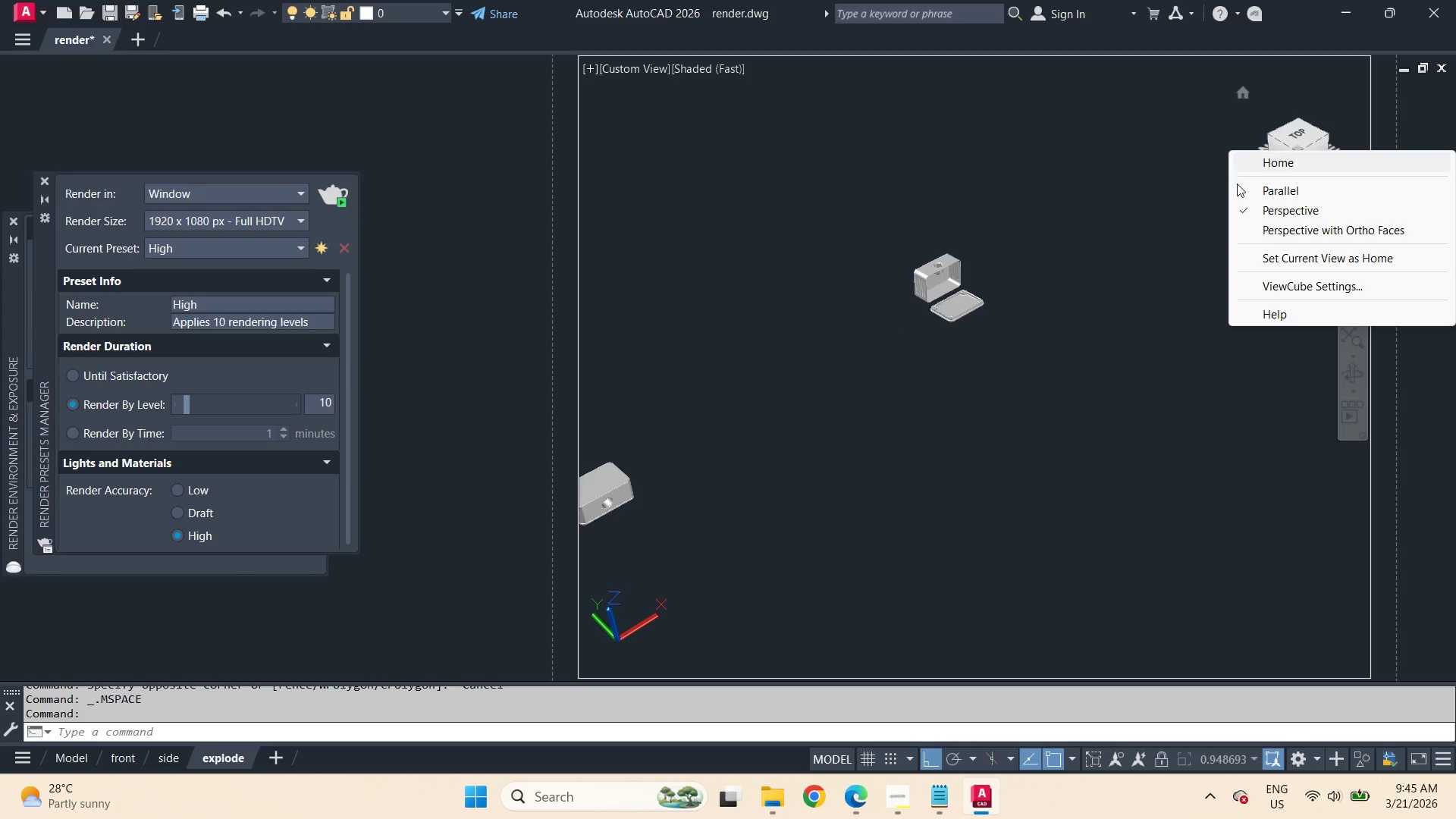 
key(Escape)
 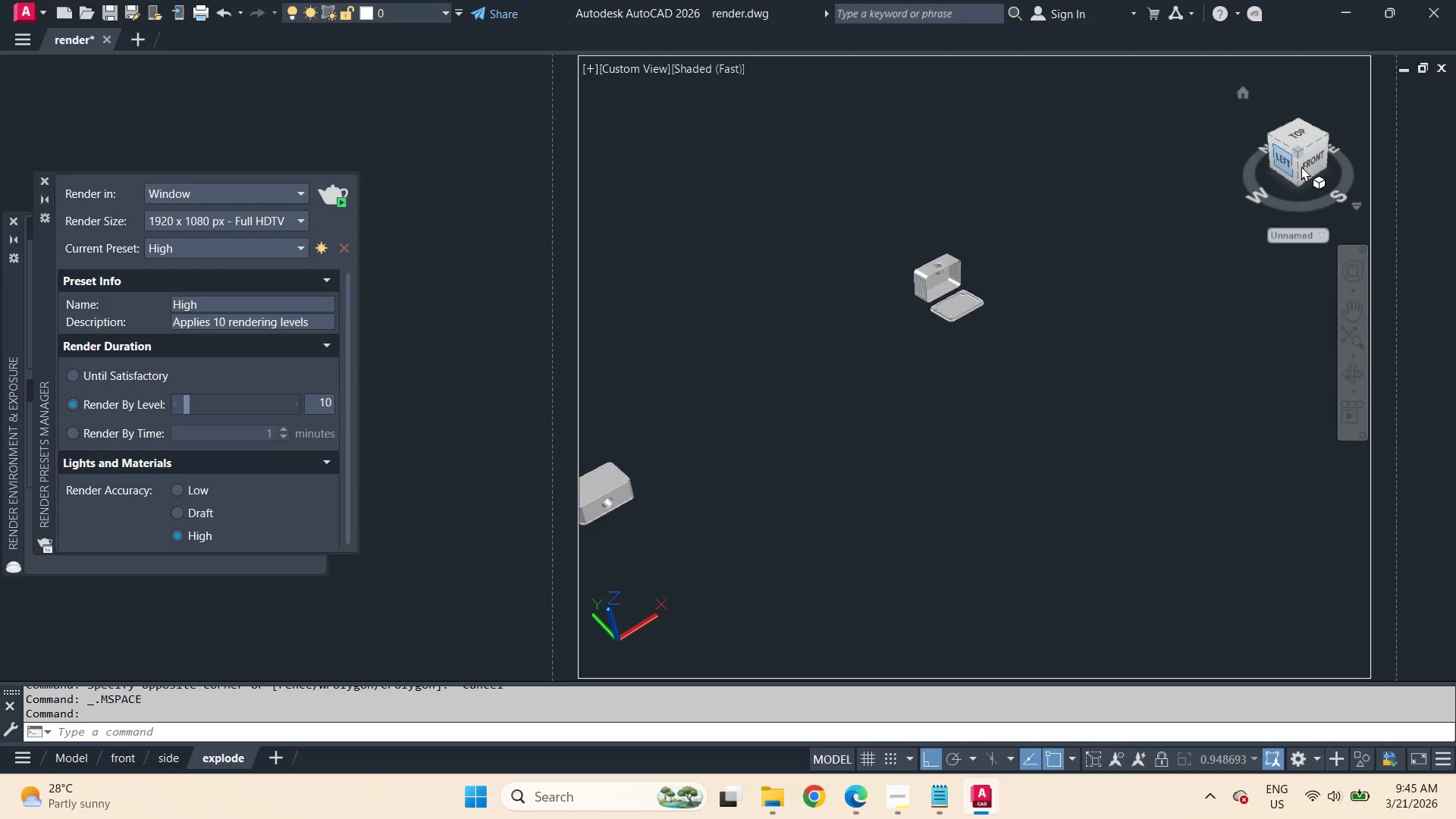 
left_click([1300, 151])